 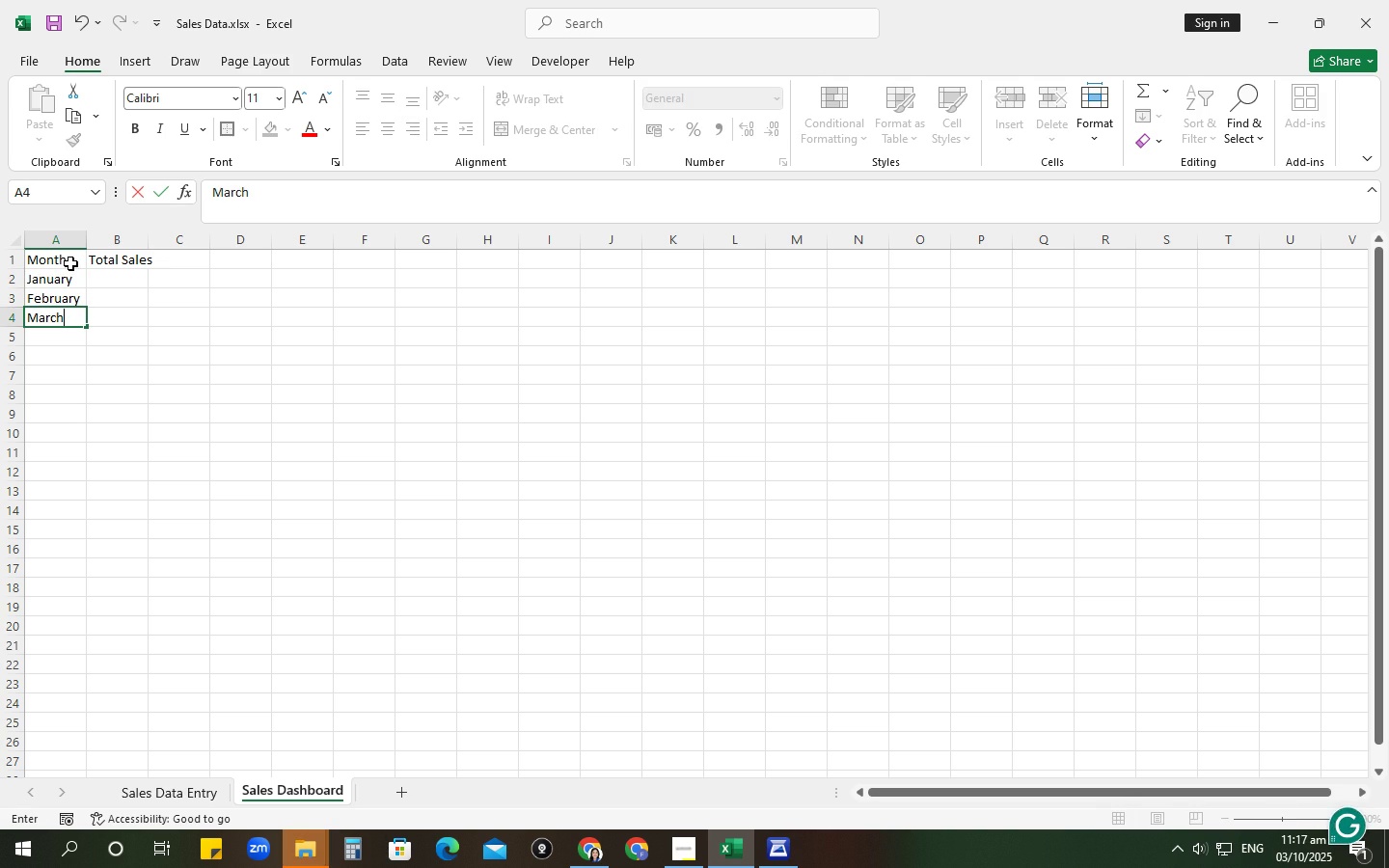 
key(Enter)
 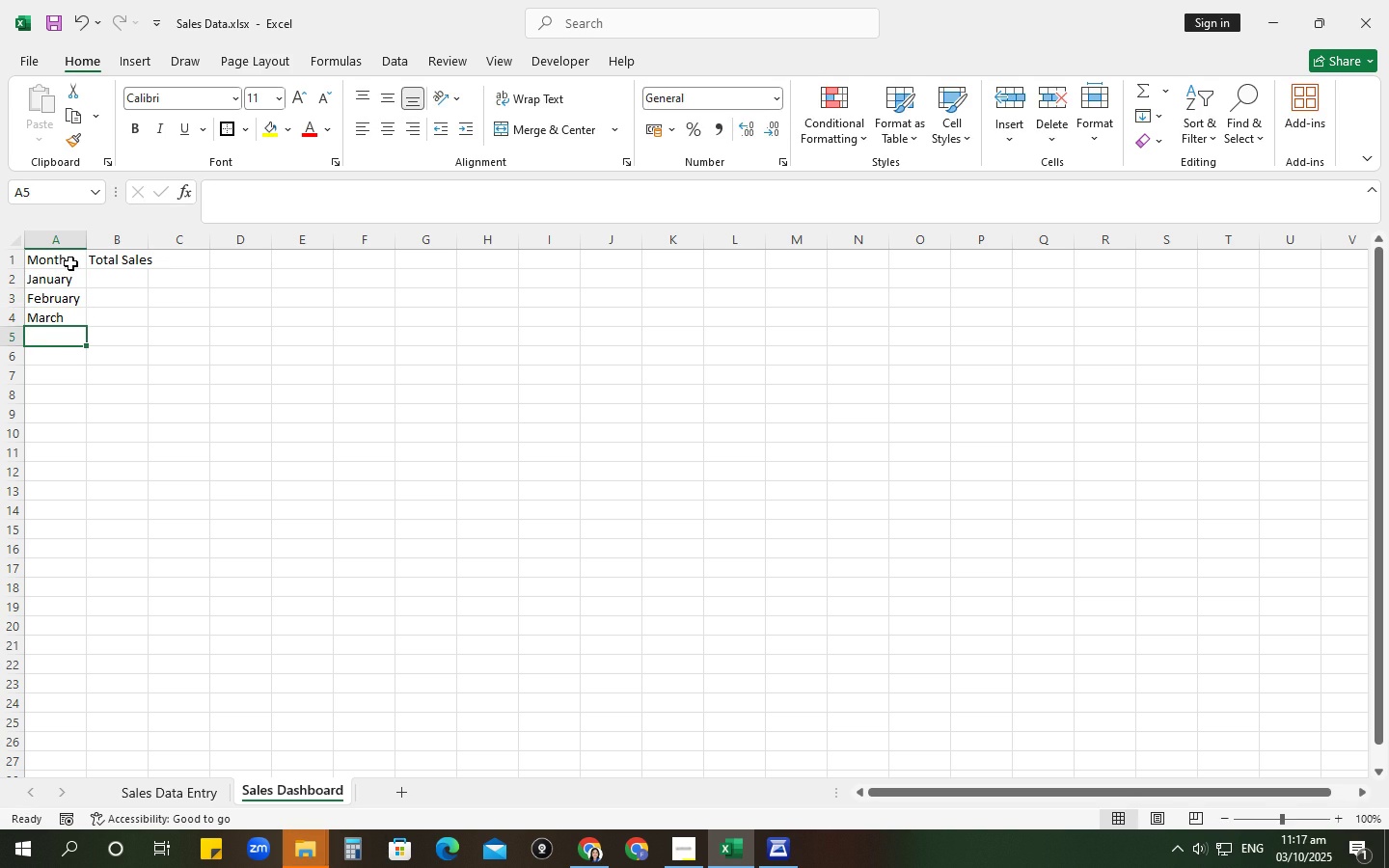 
type(April)
 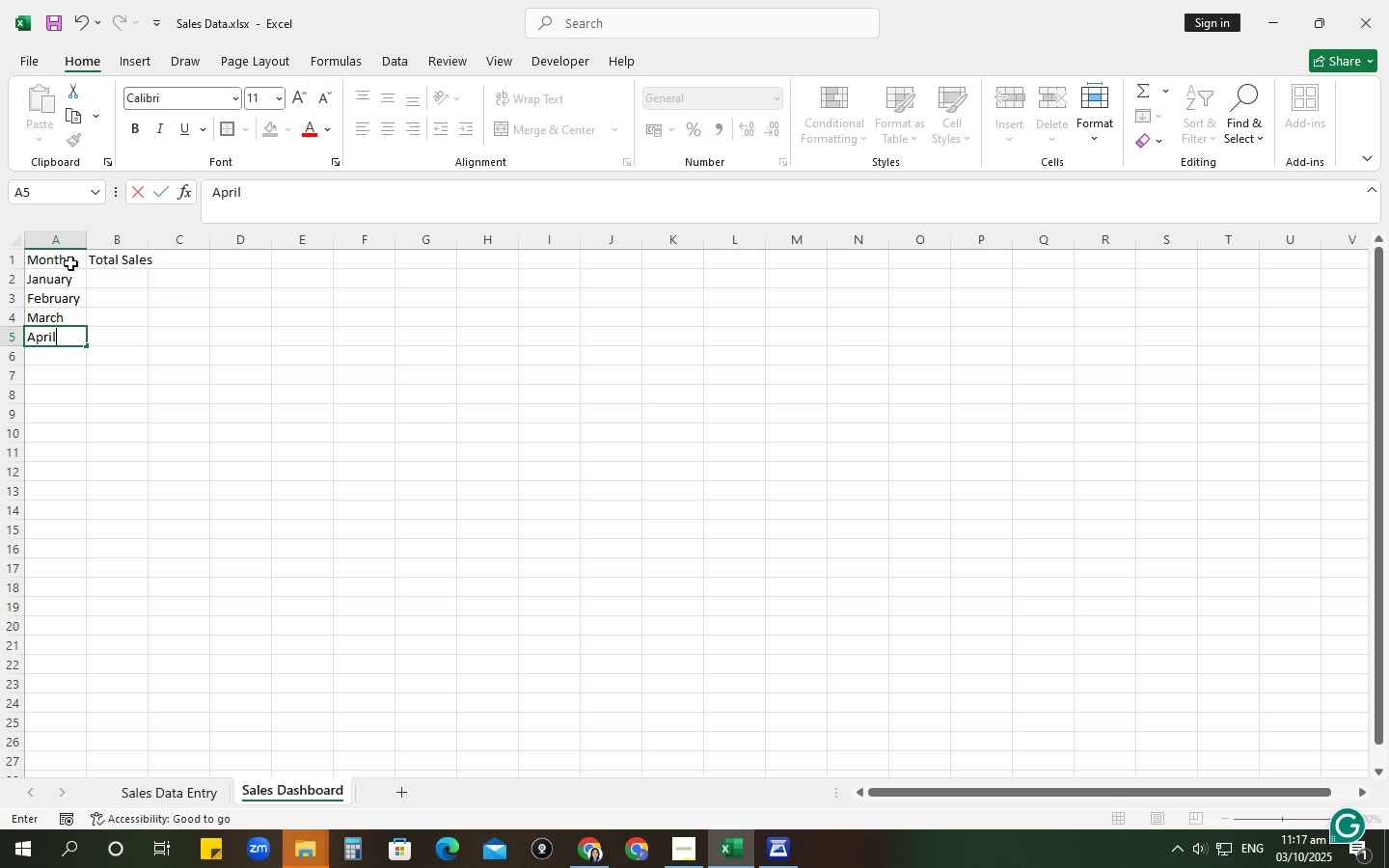 
key(Enter)
 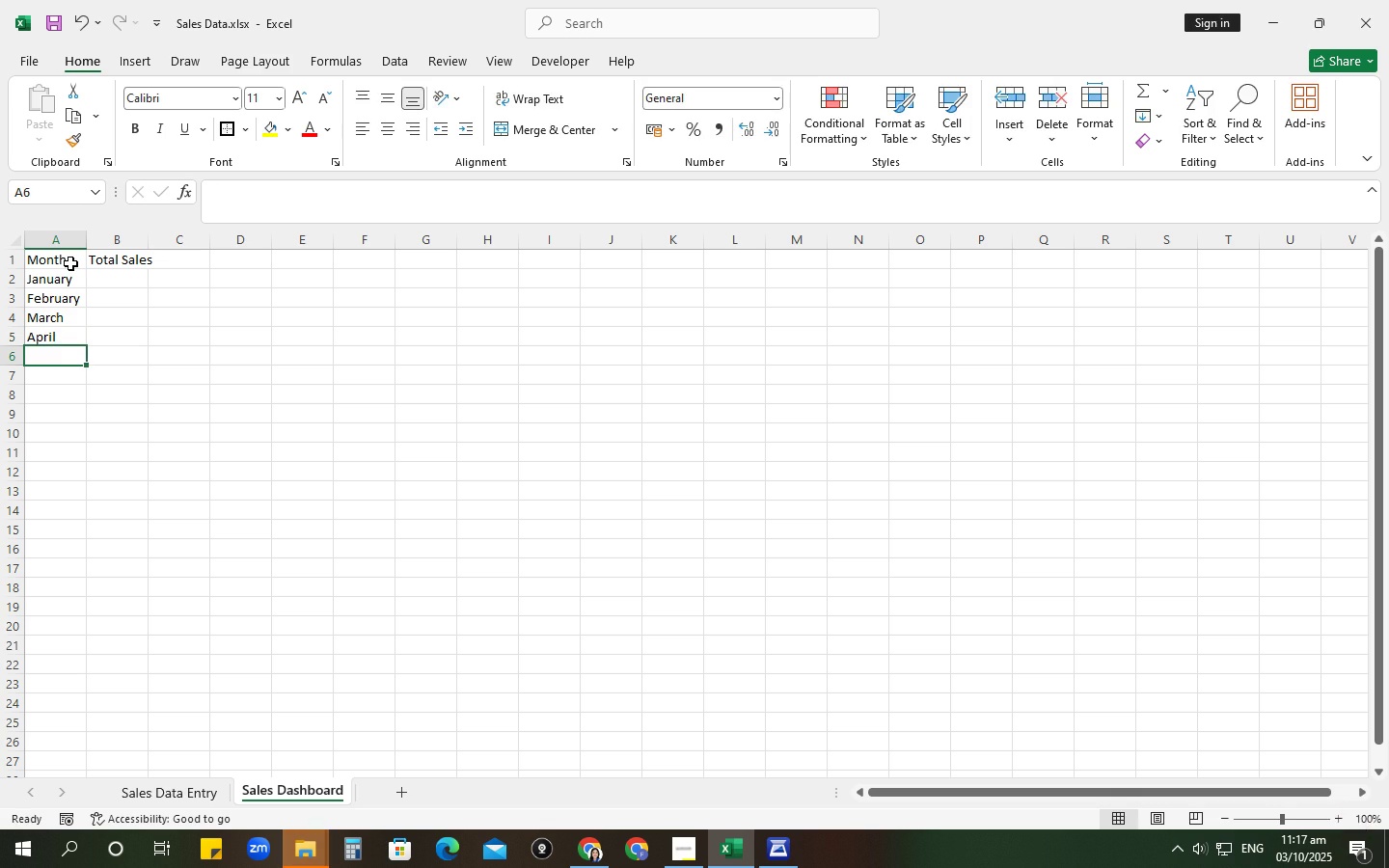 
type(May)
 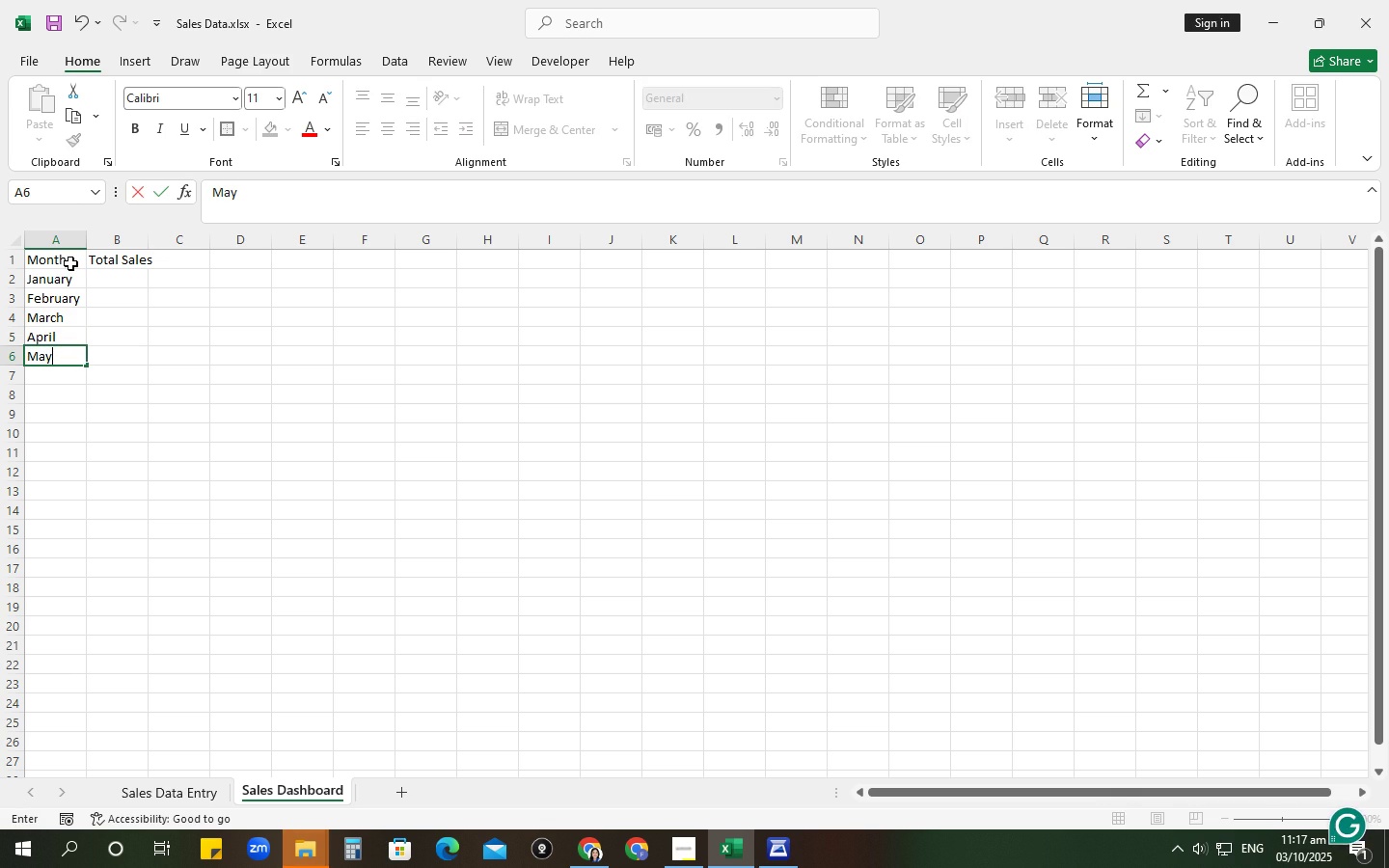 
key(Enter)
 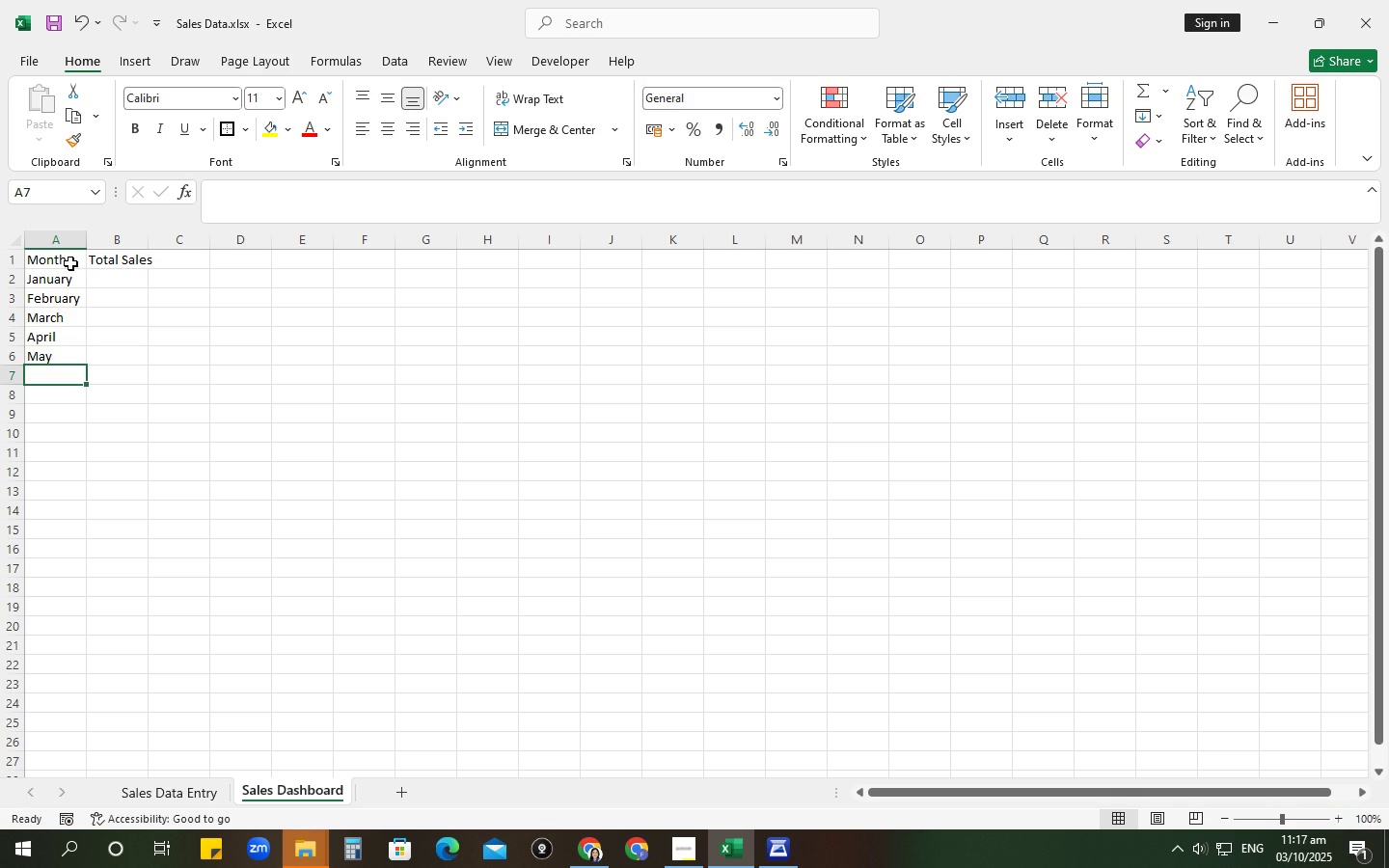 
type(June )
key(Backspace)